 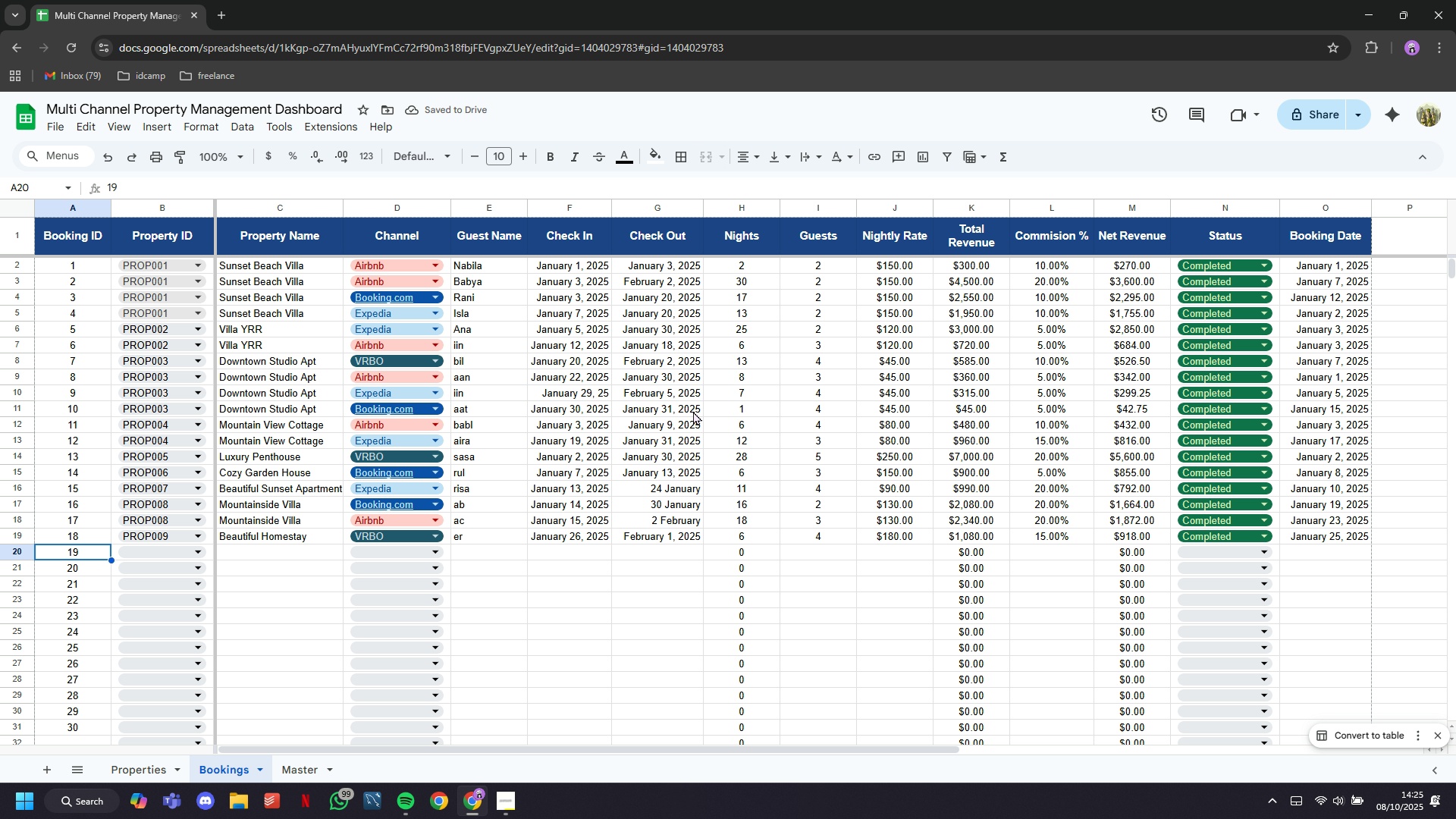 
scroll: coordinate [162, 641], scroll_direction: down, amount: 3.0
 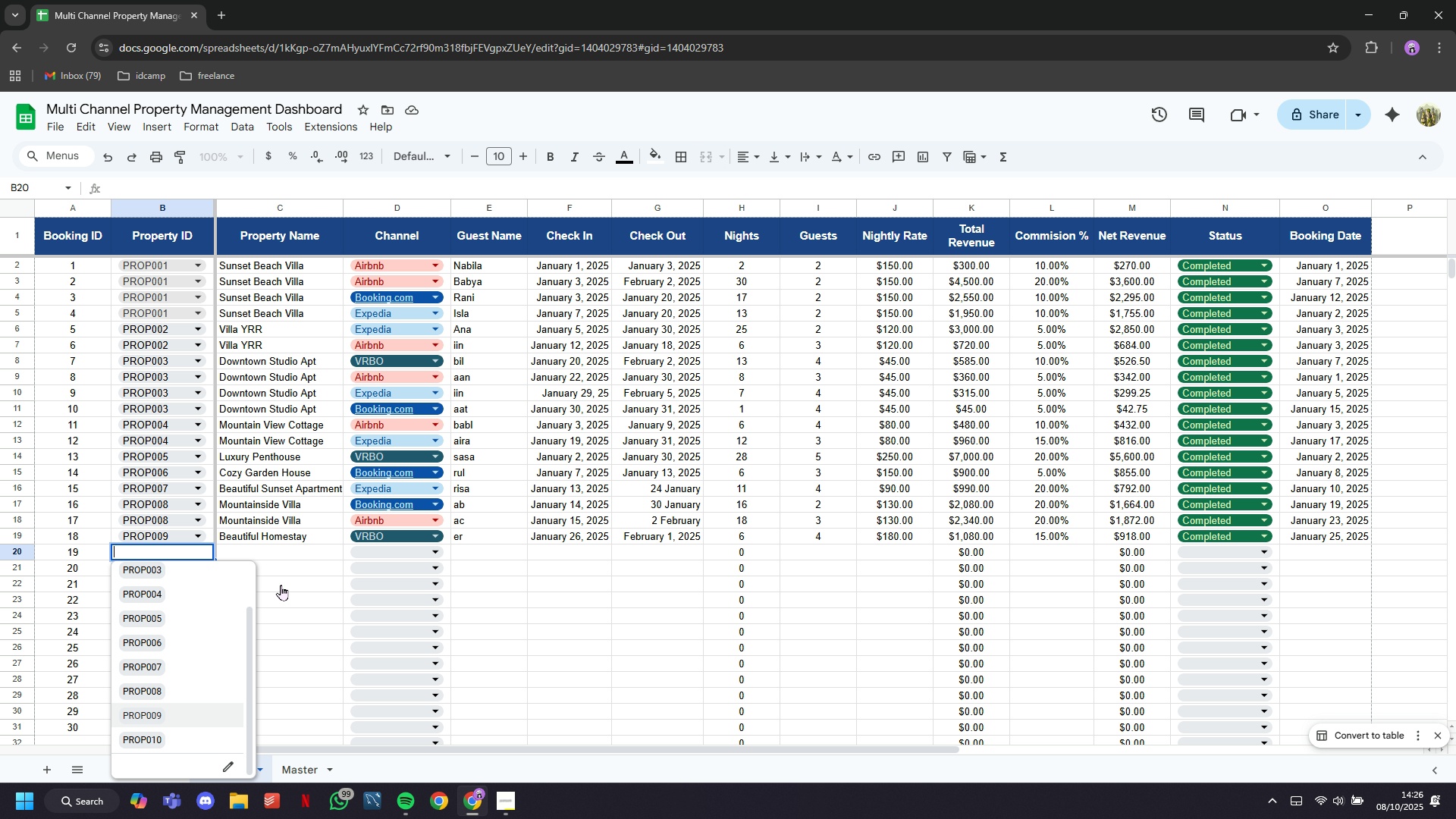 
left_click([156, 717])
 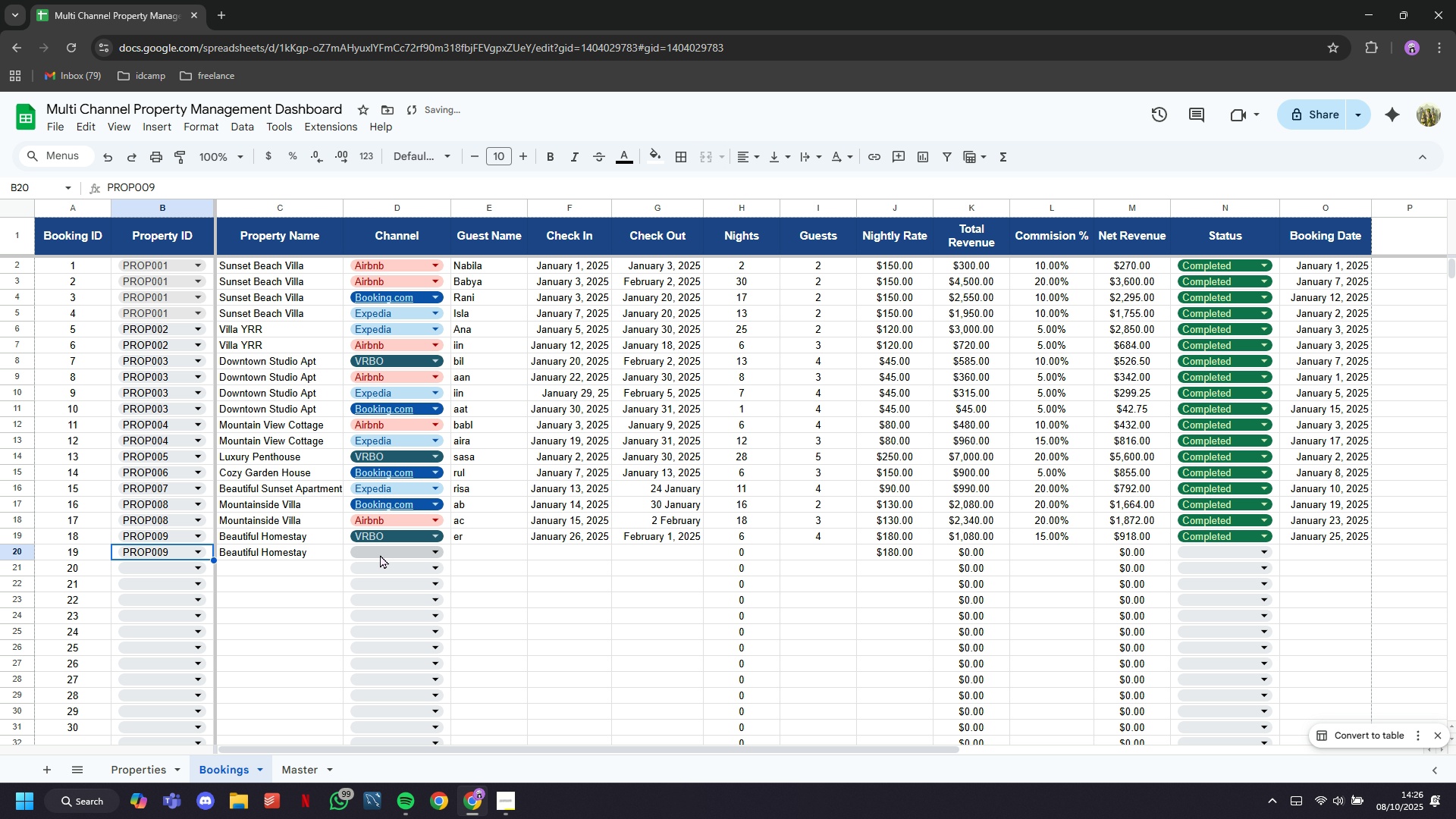 
left_click([380, 554])
 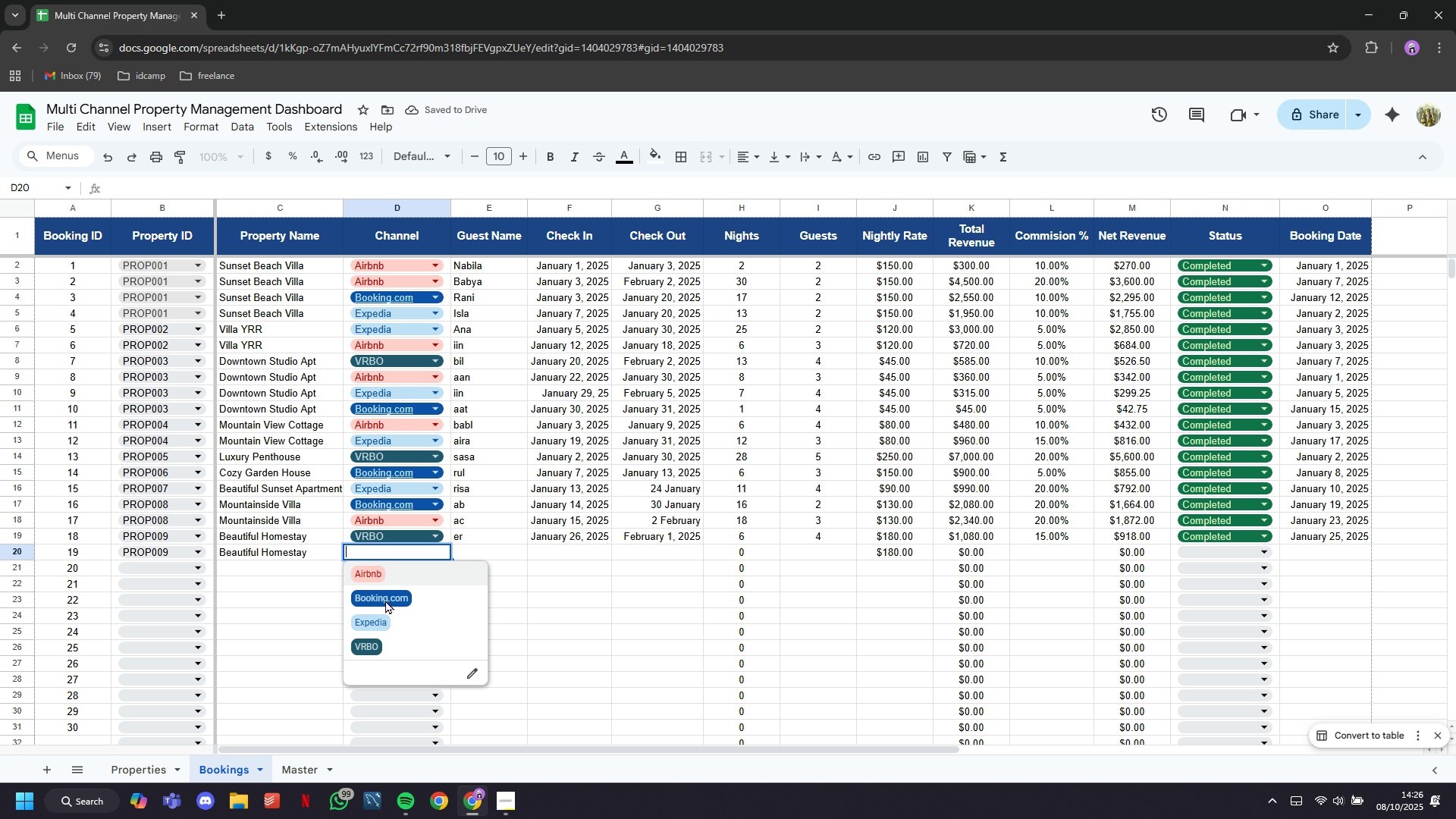 
left_click([385, 600])
 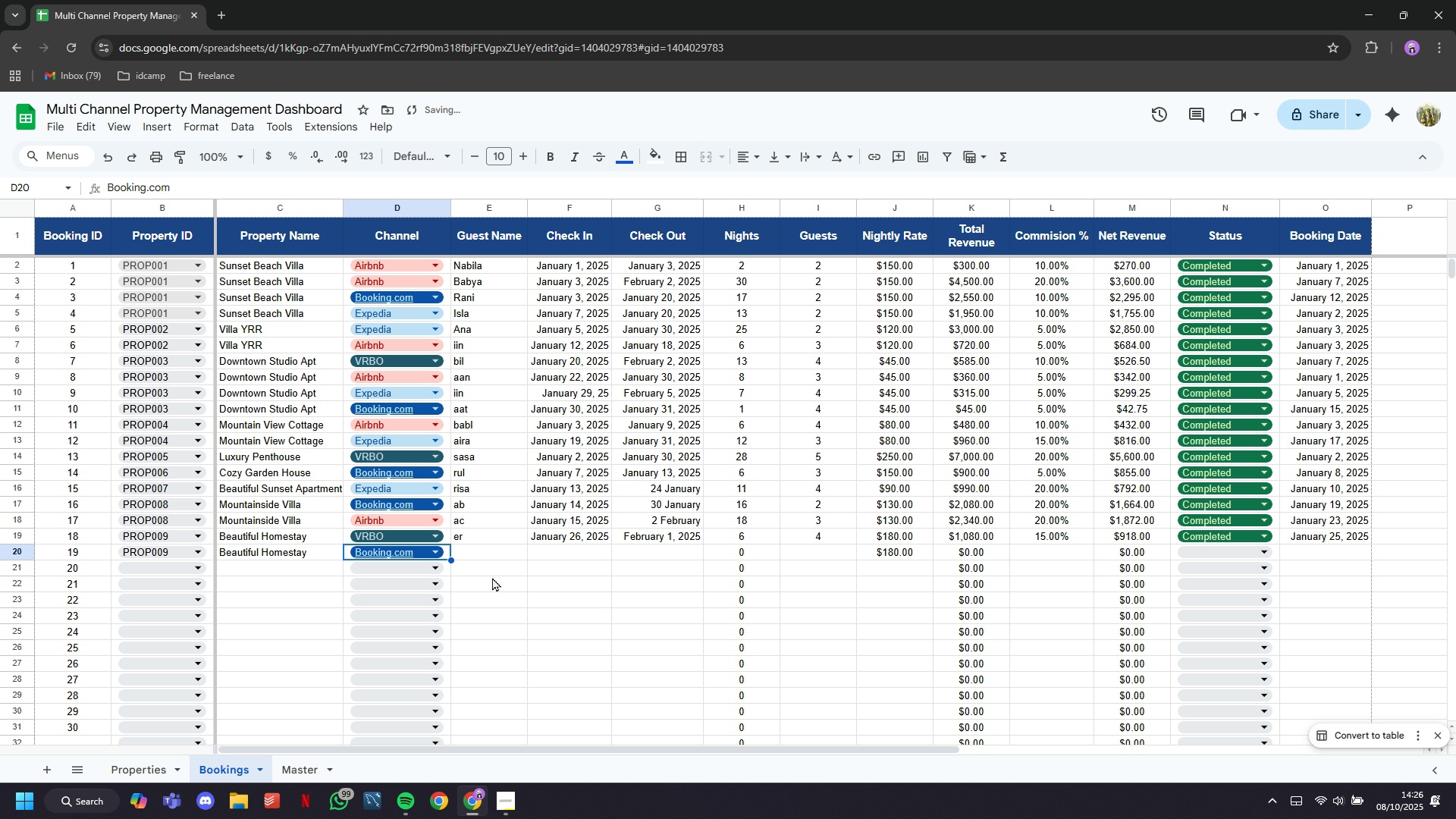 
scroll: coordinate [492, 577], scroll_direction: up, amount: 2.0
 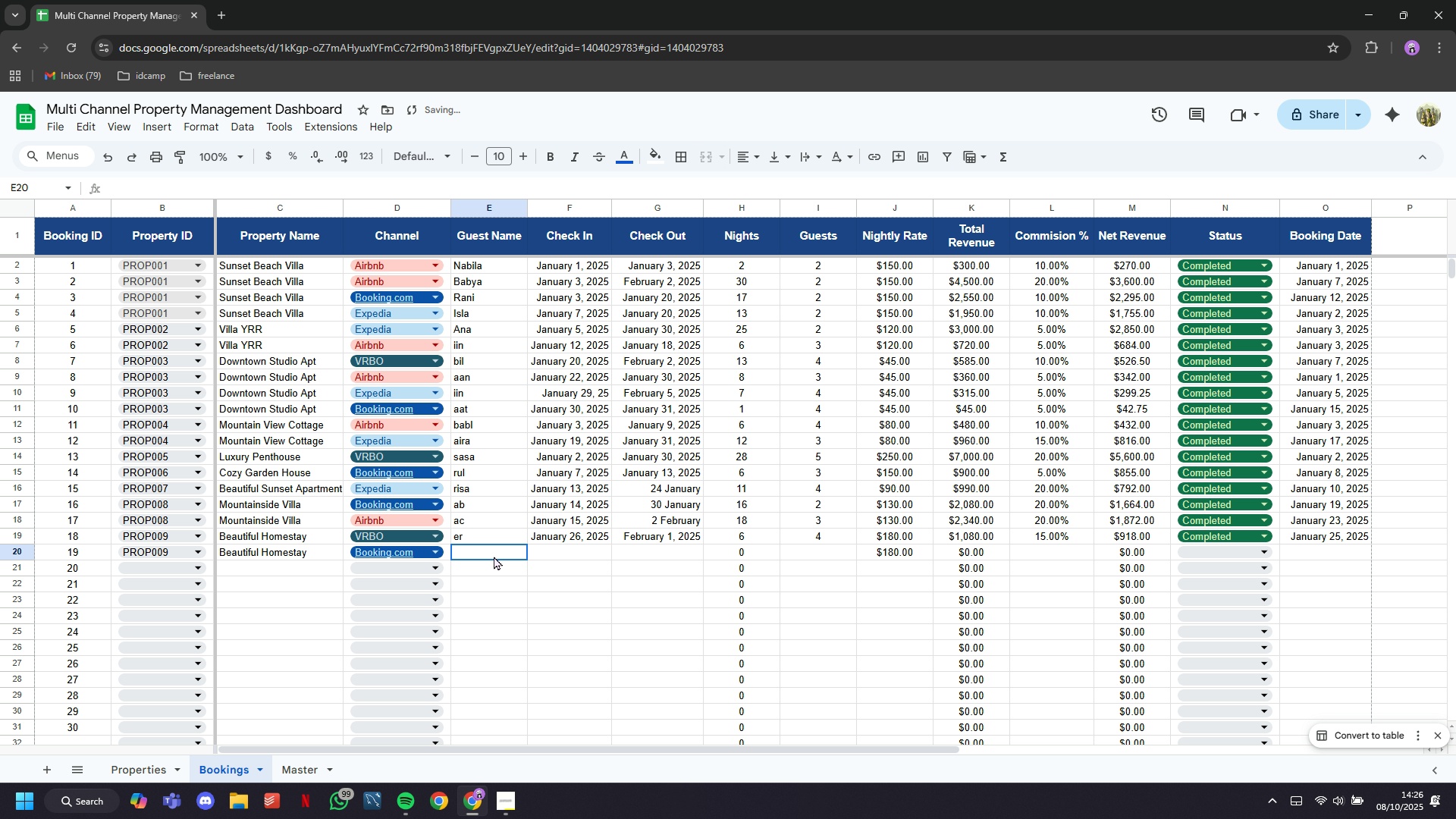 
left_click([494, 556])
 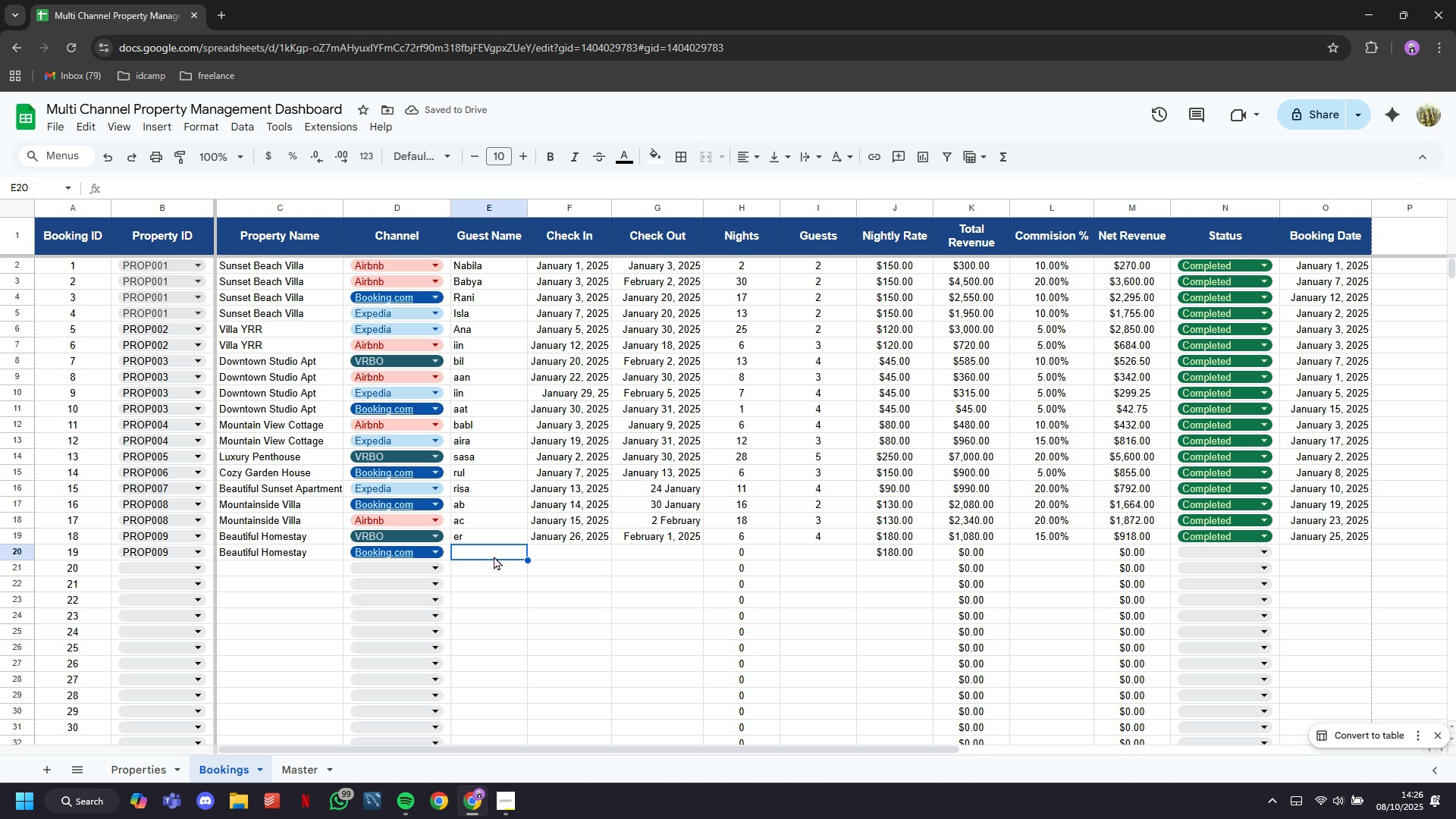 
type(era)
 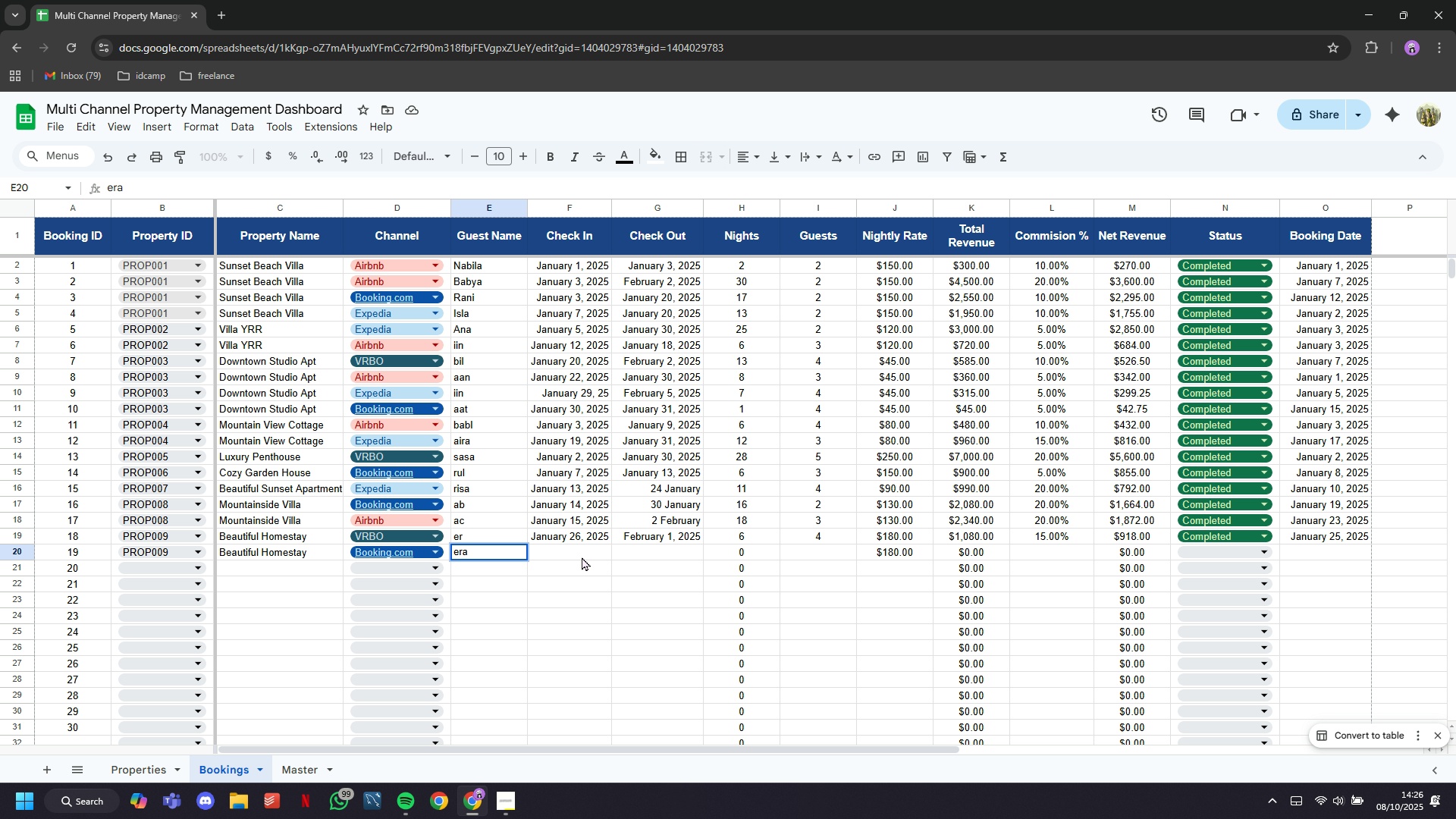 
left_click([582, 557])
 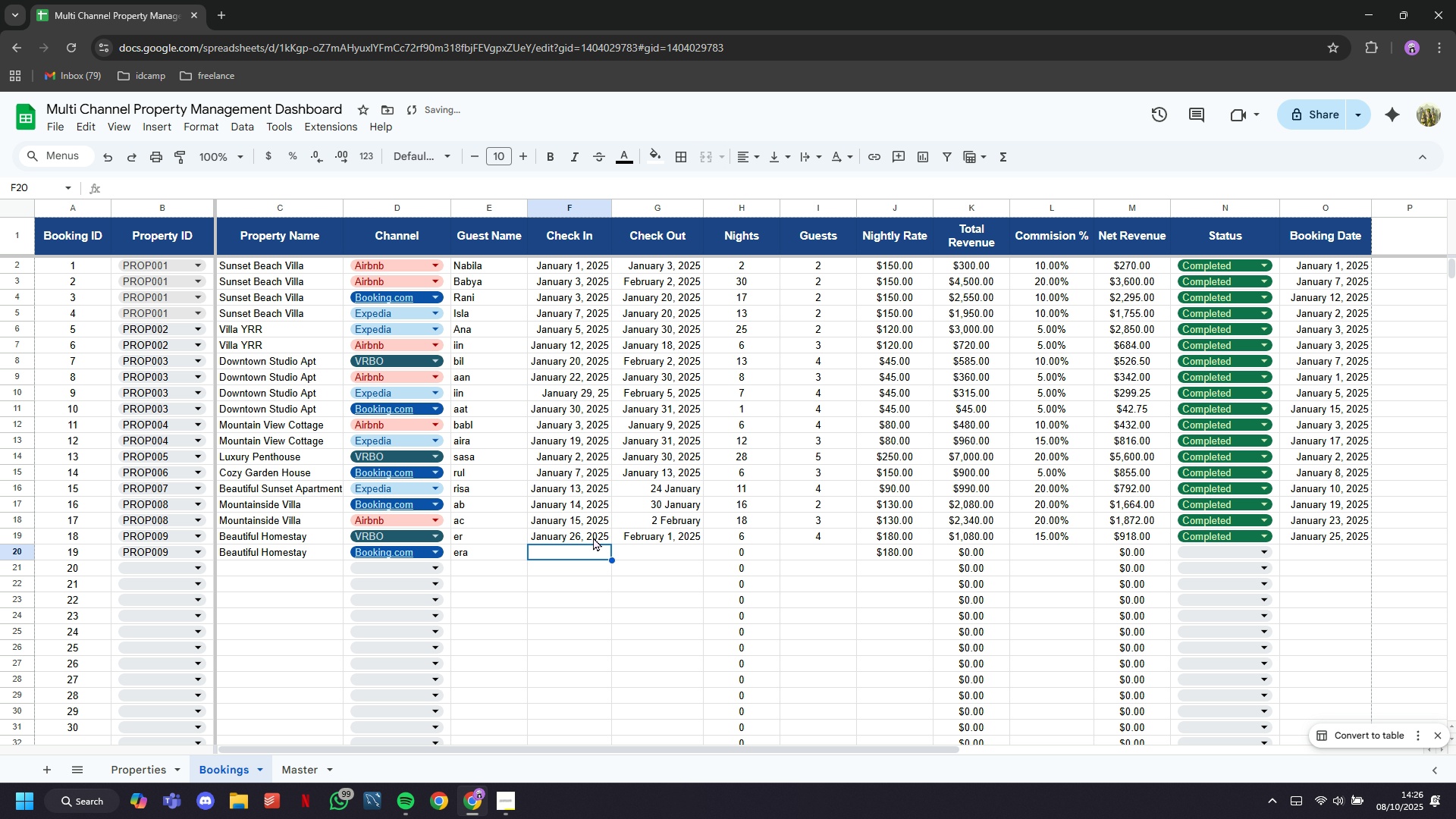 
left_click([582, 556])
 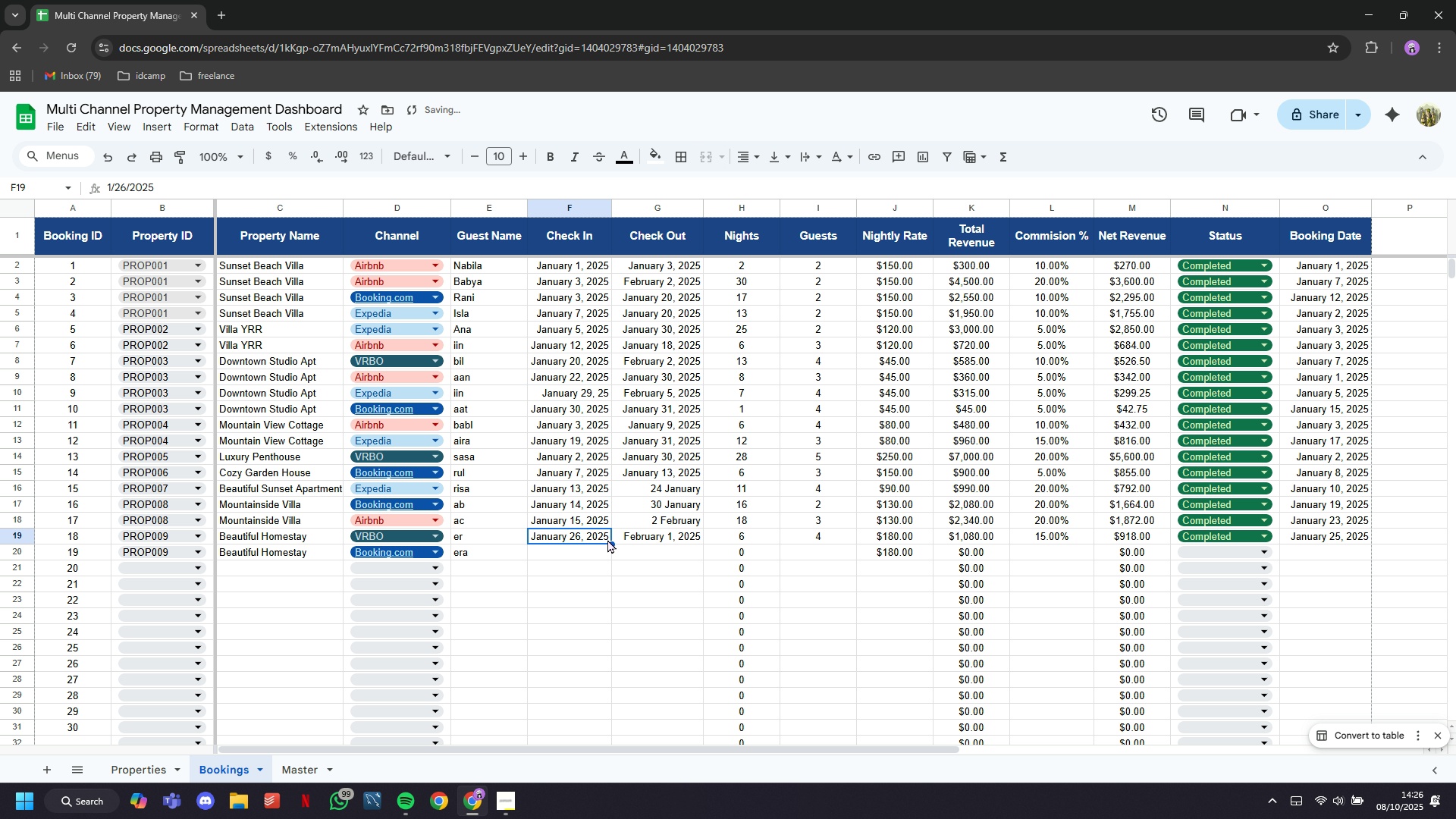 
left_click([593, 537])